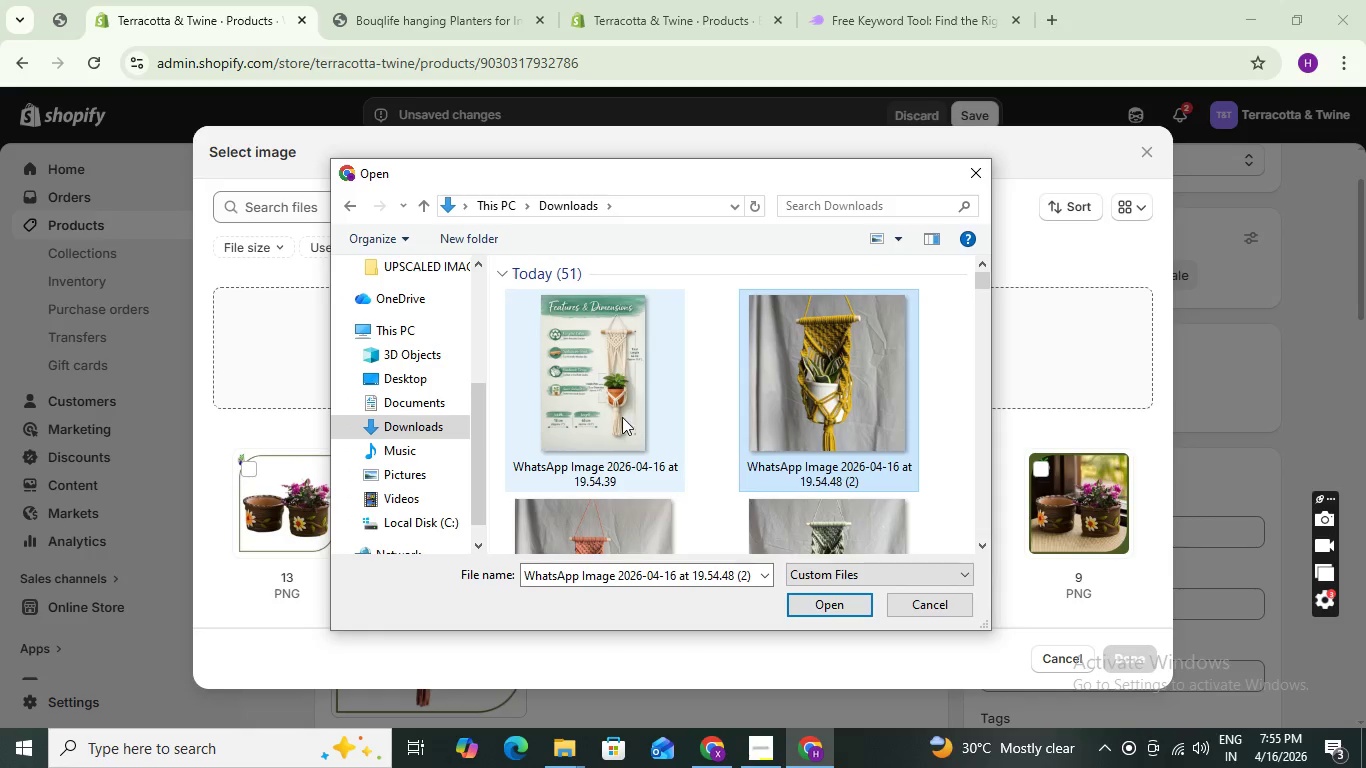 
left_click([617, 415])
 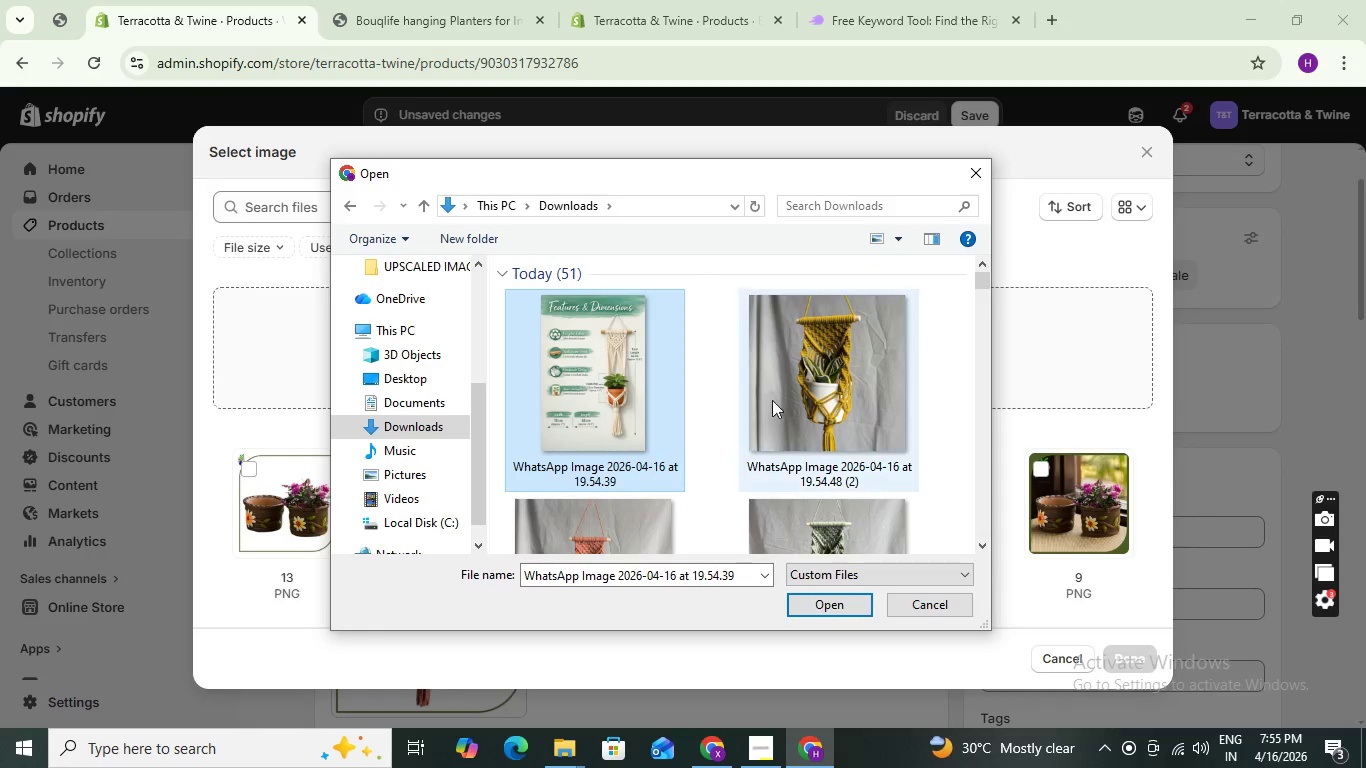 
hold_key(key=ControlLeft, duration=0.52)
left_click([823, 402])
 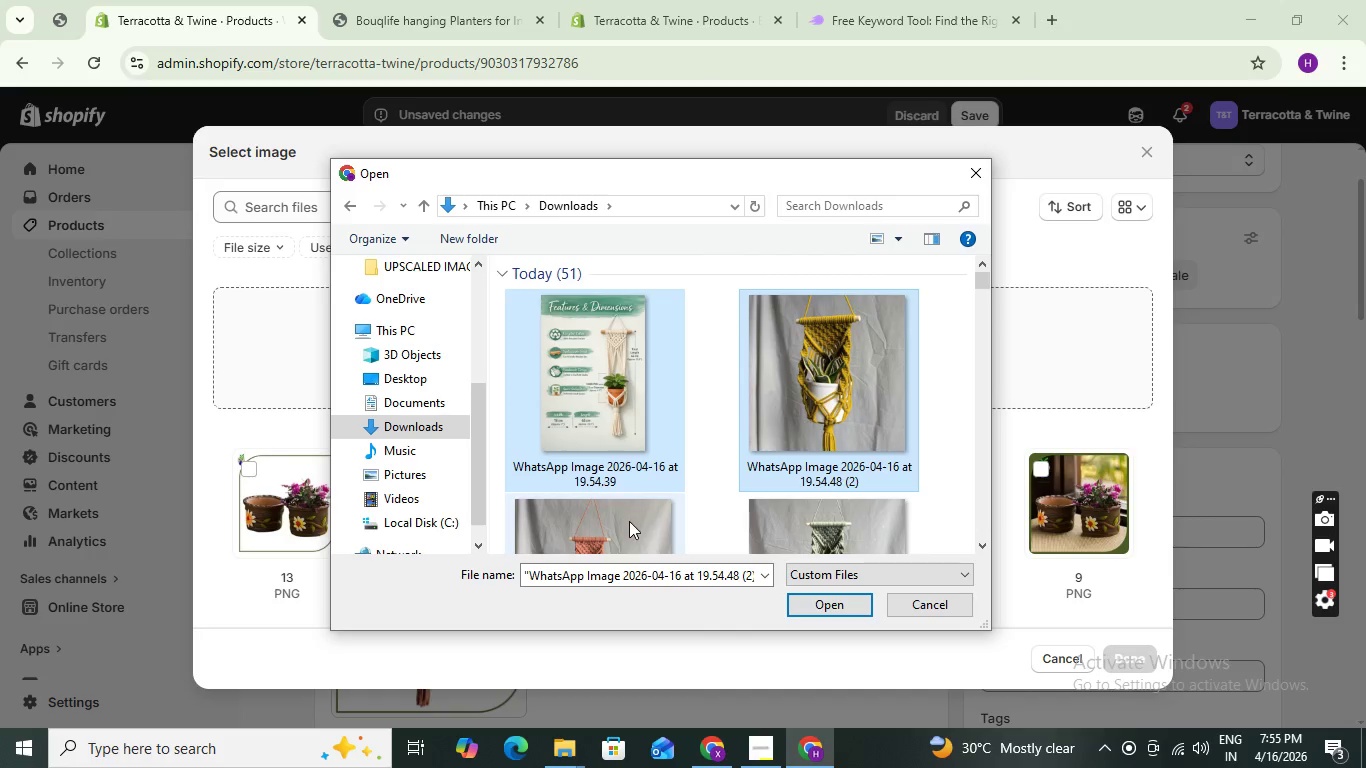 
hold_key(key=ControlLeft, duration=0.34)
 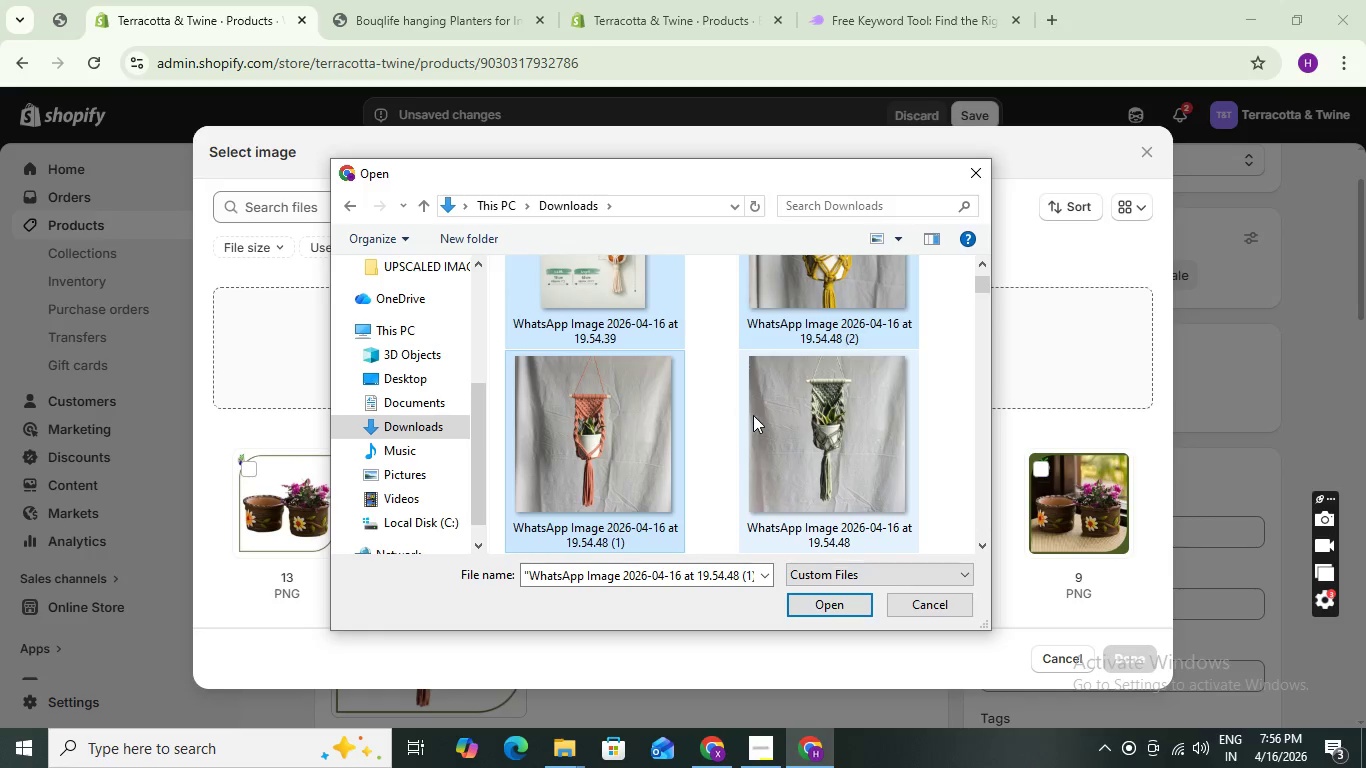 
hold_key(key=ControlLeft, duration=0.39)
left_click([763, 415])
 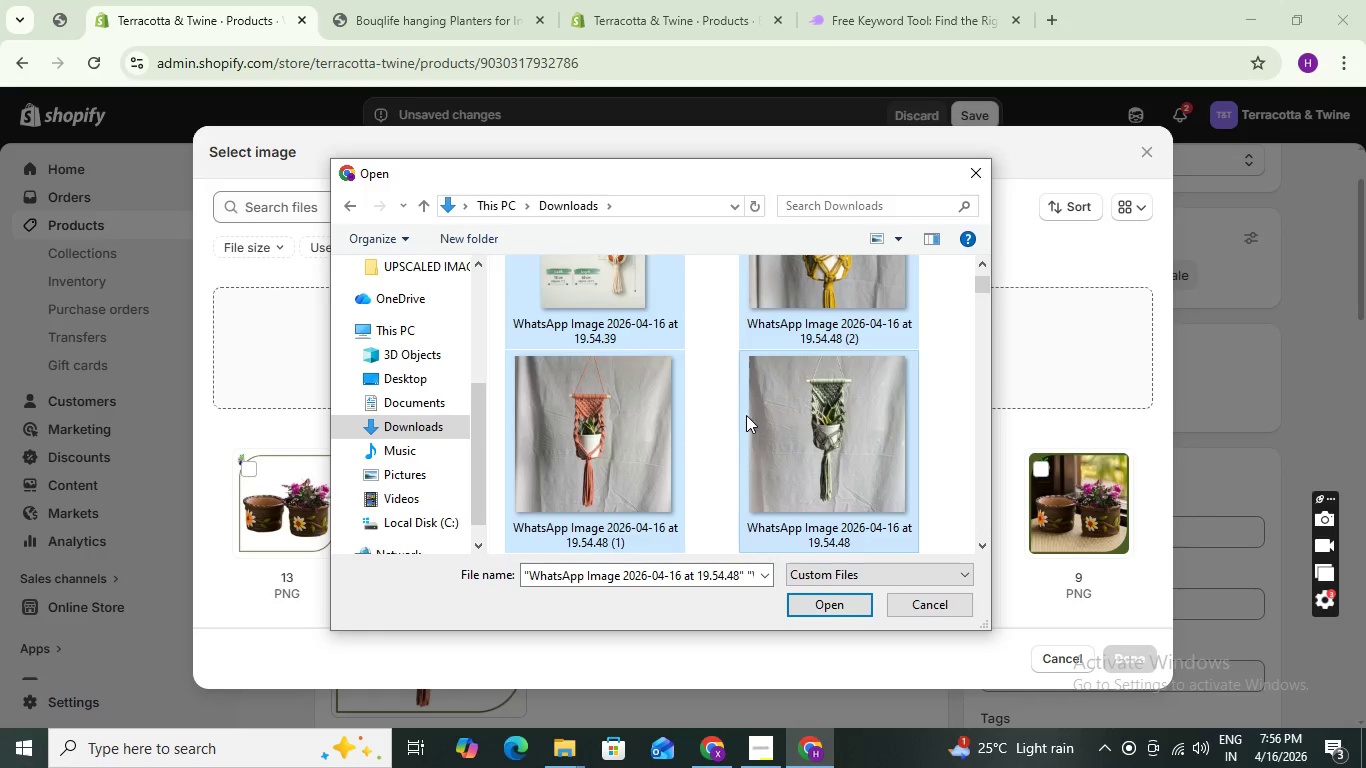 
scroll: coordinate [742, 417], scroll_direction: down, amount: 2.0
 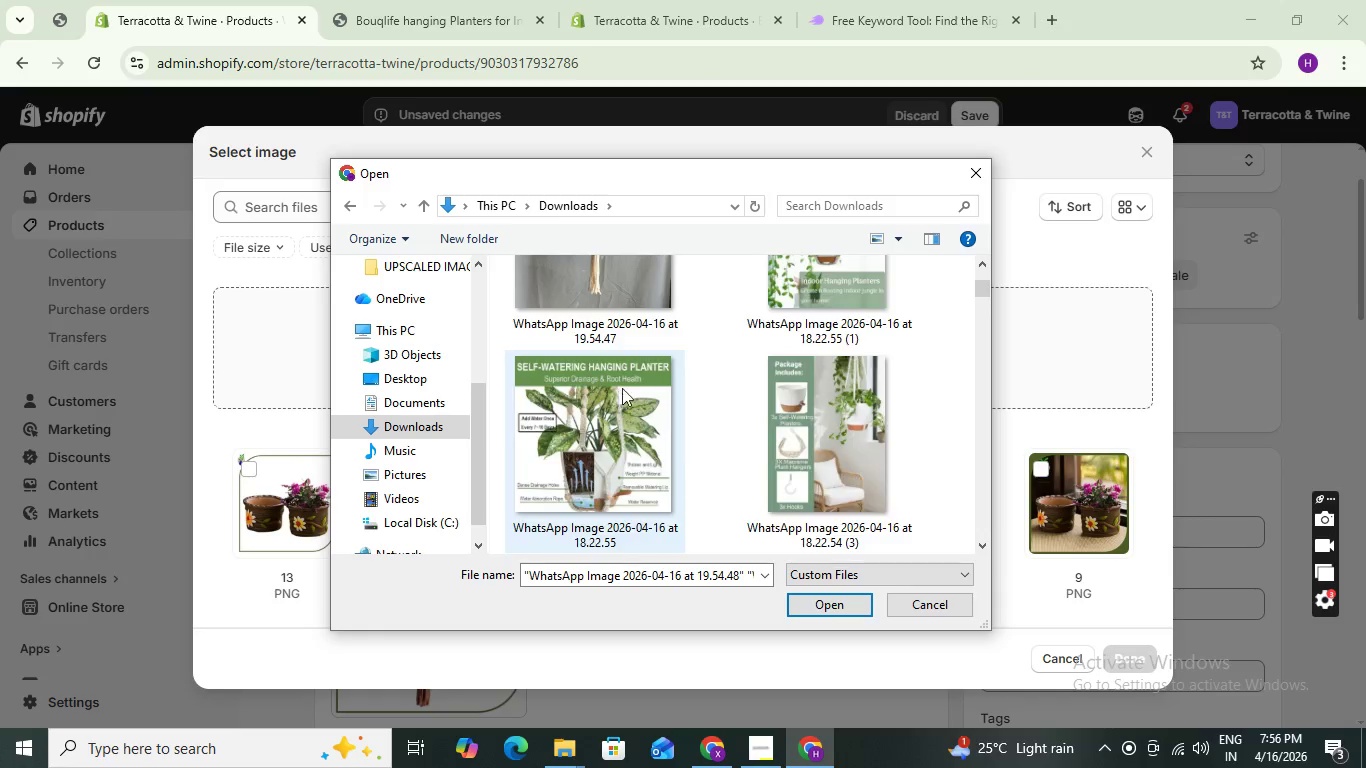 
scroll: coordinate [622, 388], scroll_direction: up, amount: 3.0
 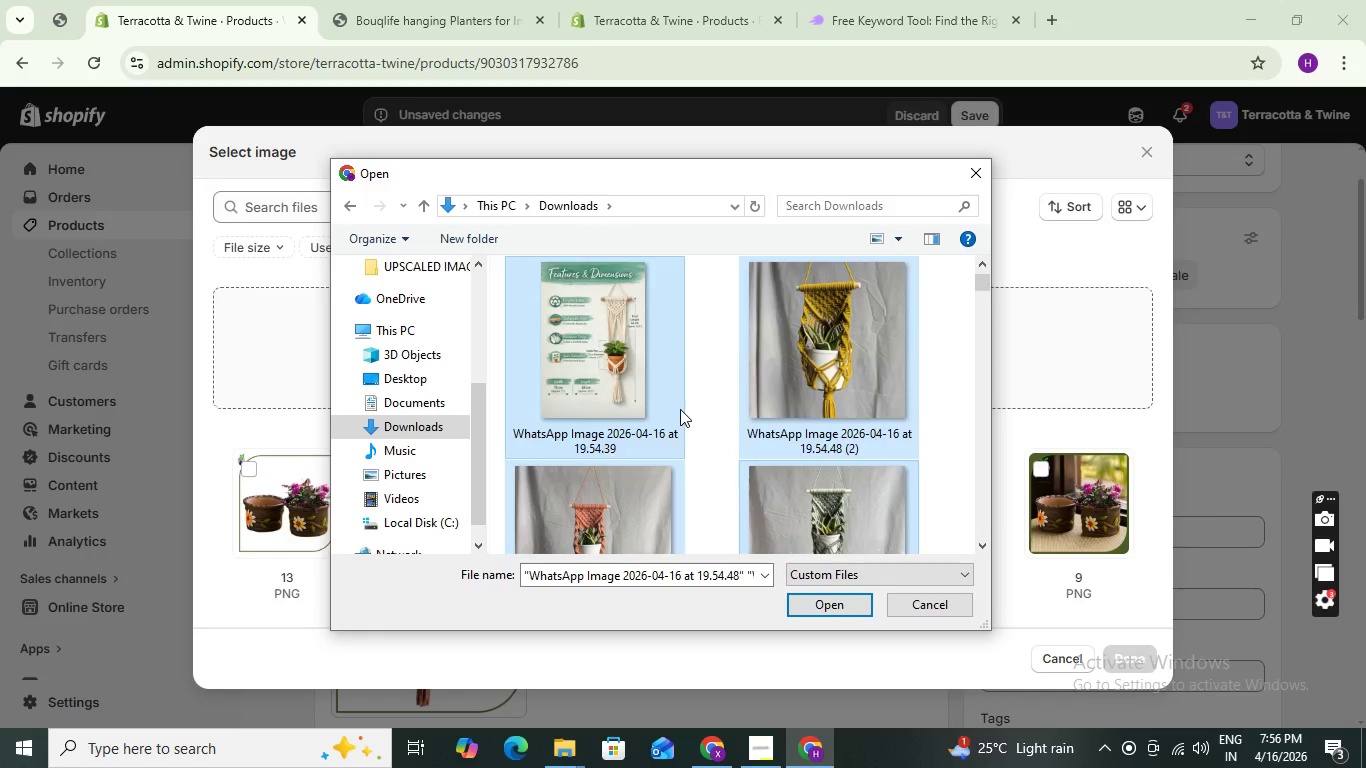 
scroll: coordinate [585, 478], scroll_direction: down, amount: 2.0
 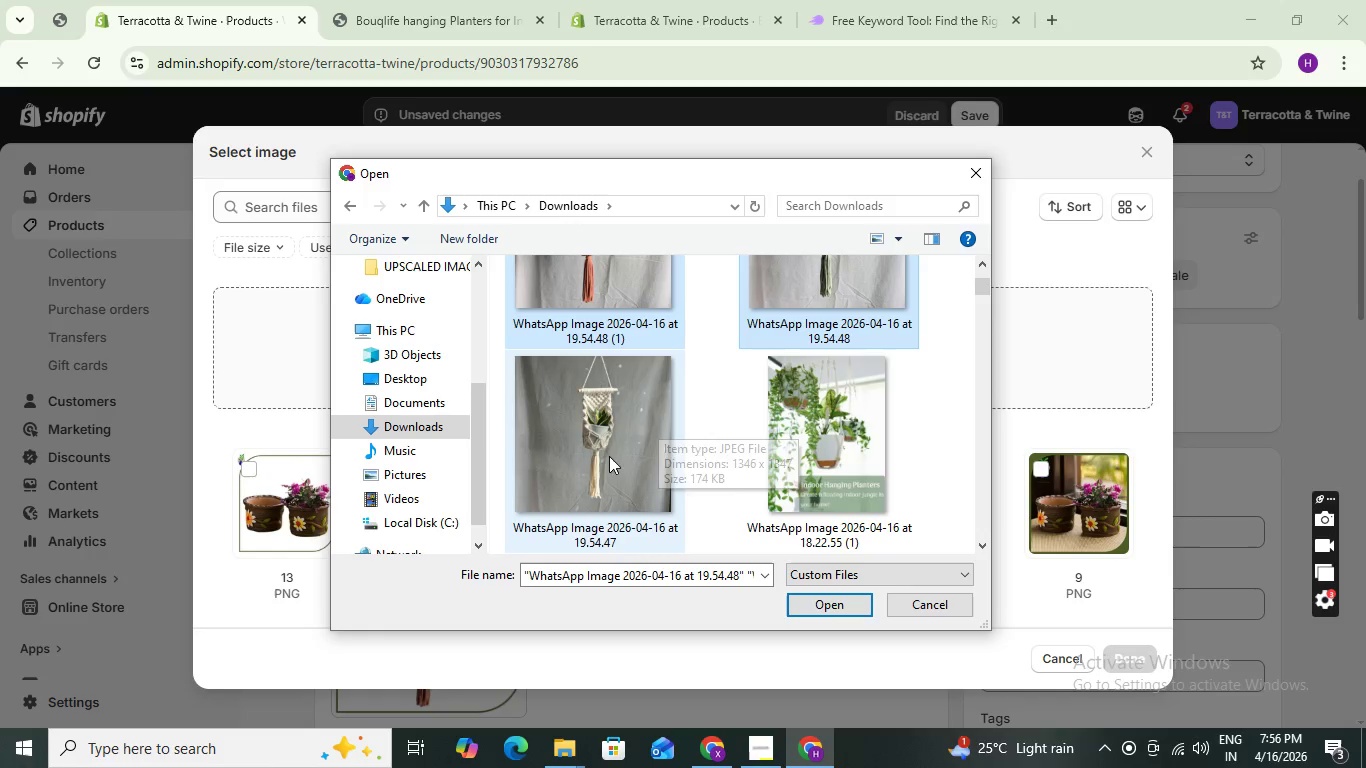 
hold_key(key=ControlLeft, duration=0.47)
left_click([605, 451])
 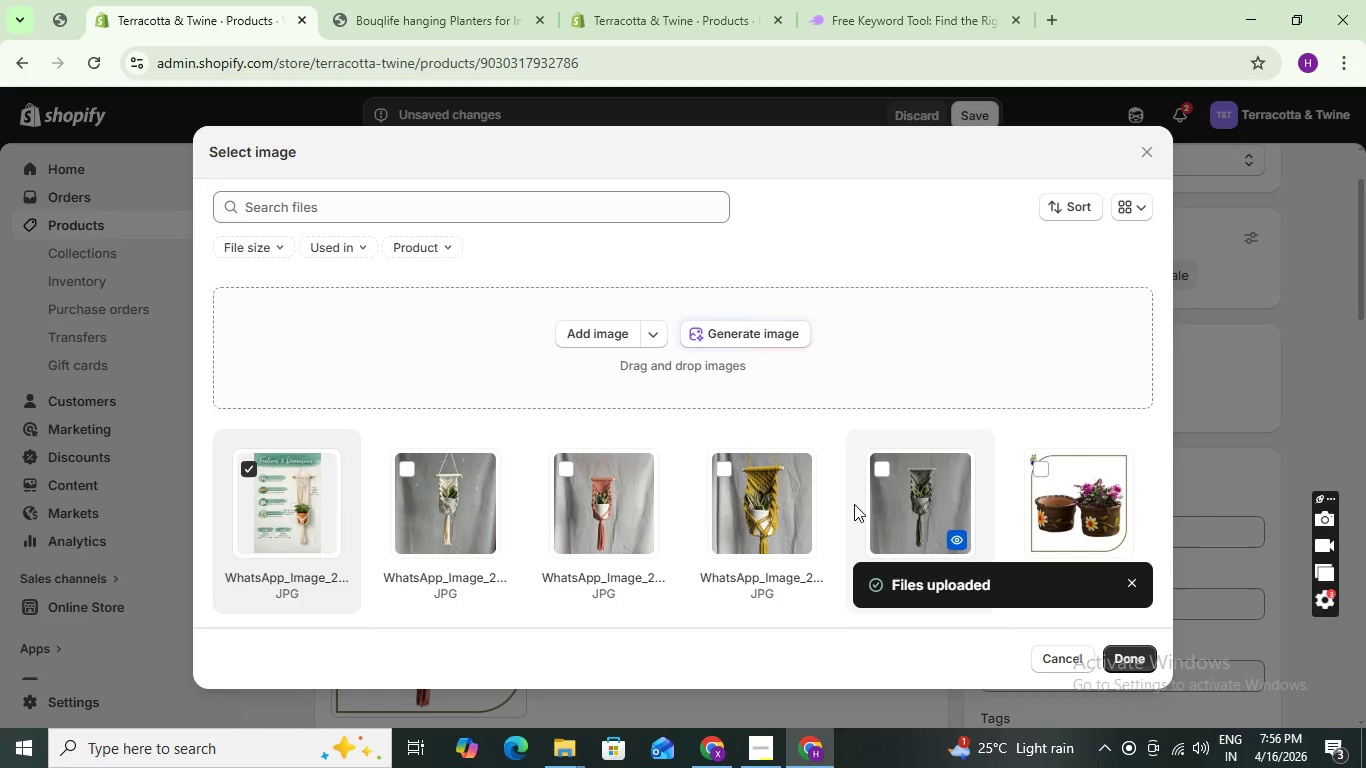 
wait(34.69)
 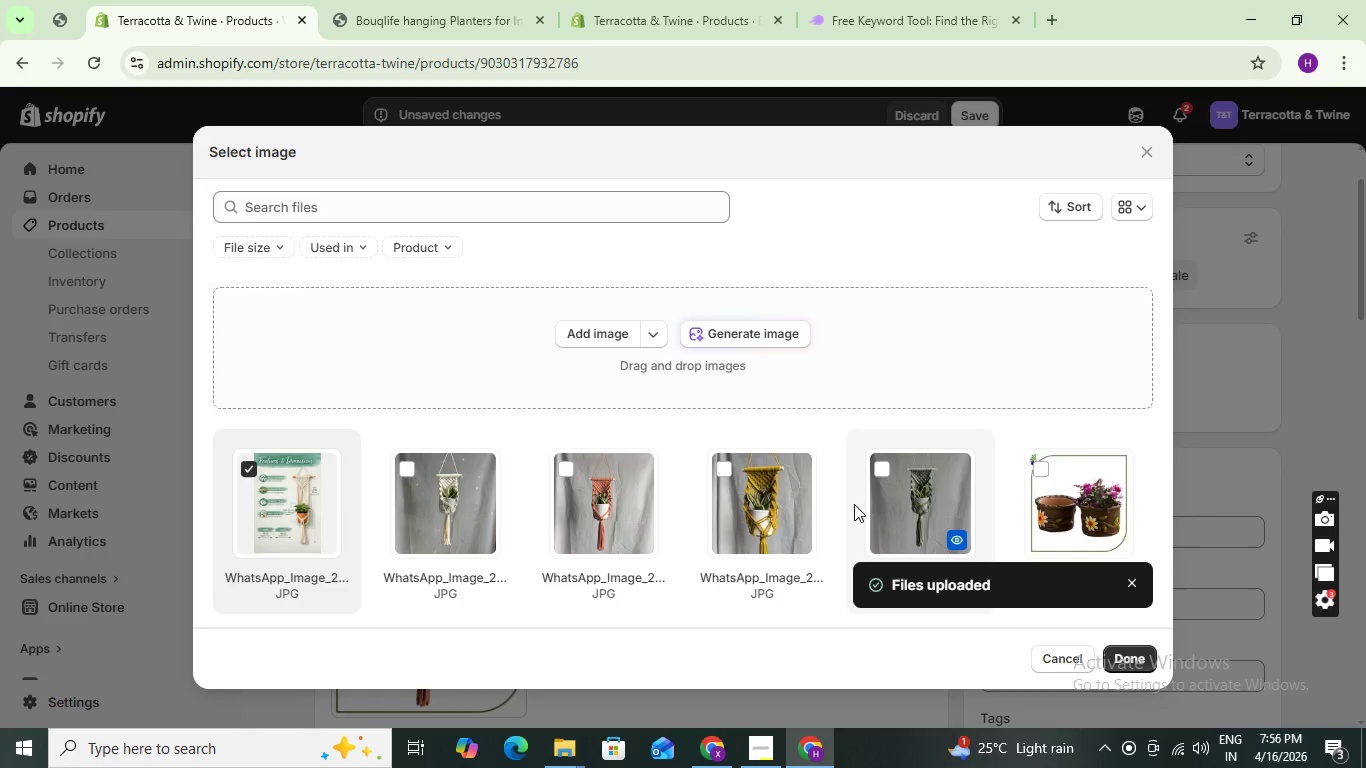 
left_click([1130, 658])
 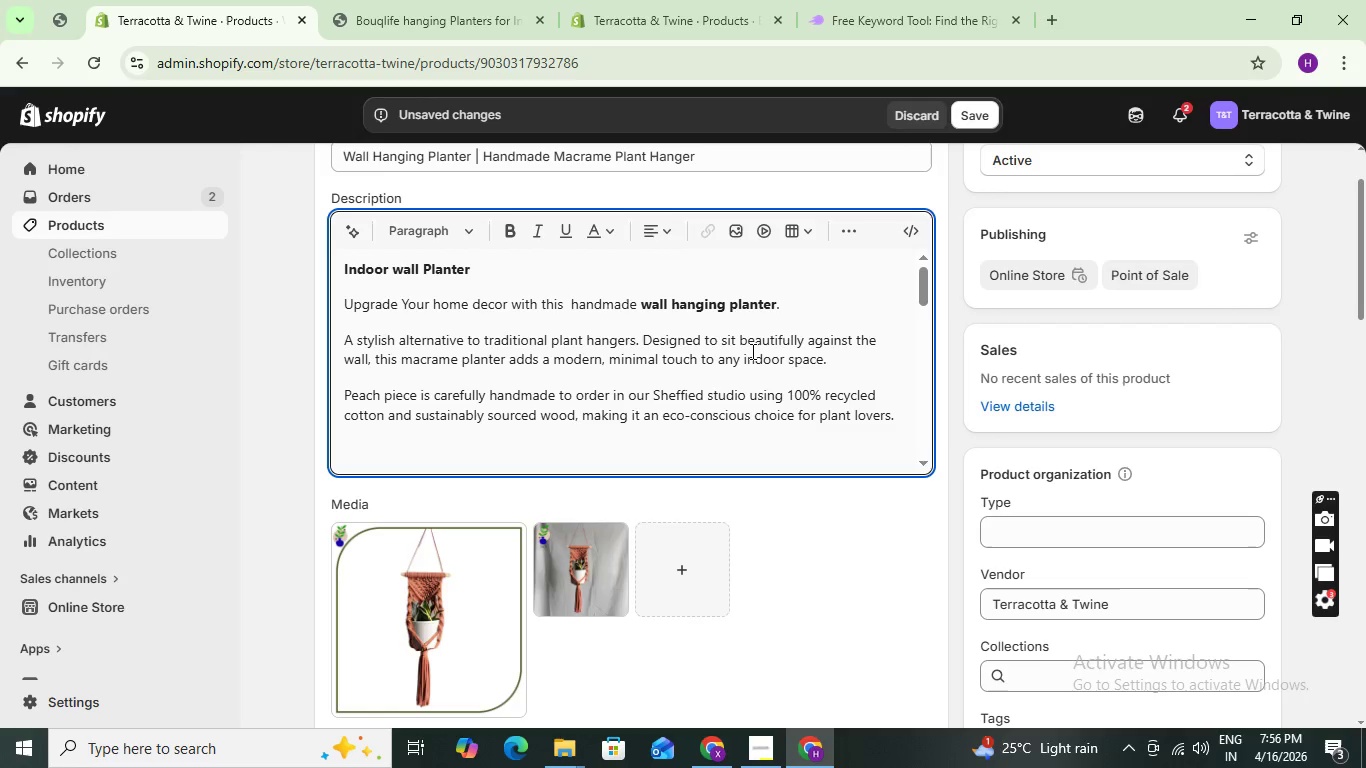 
scroll: coordinate [767, 369], scroll_direction: down, amount: 11.0
 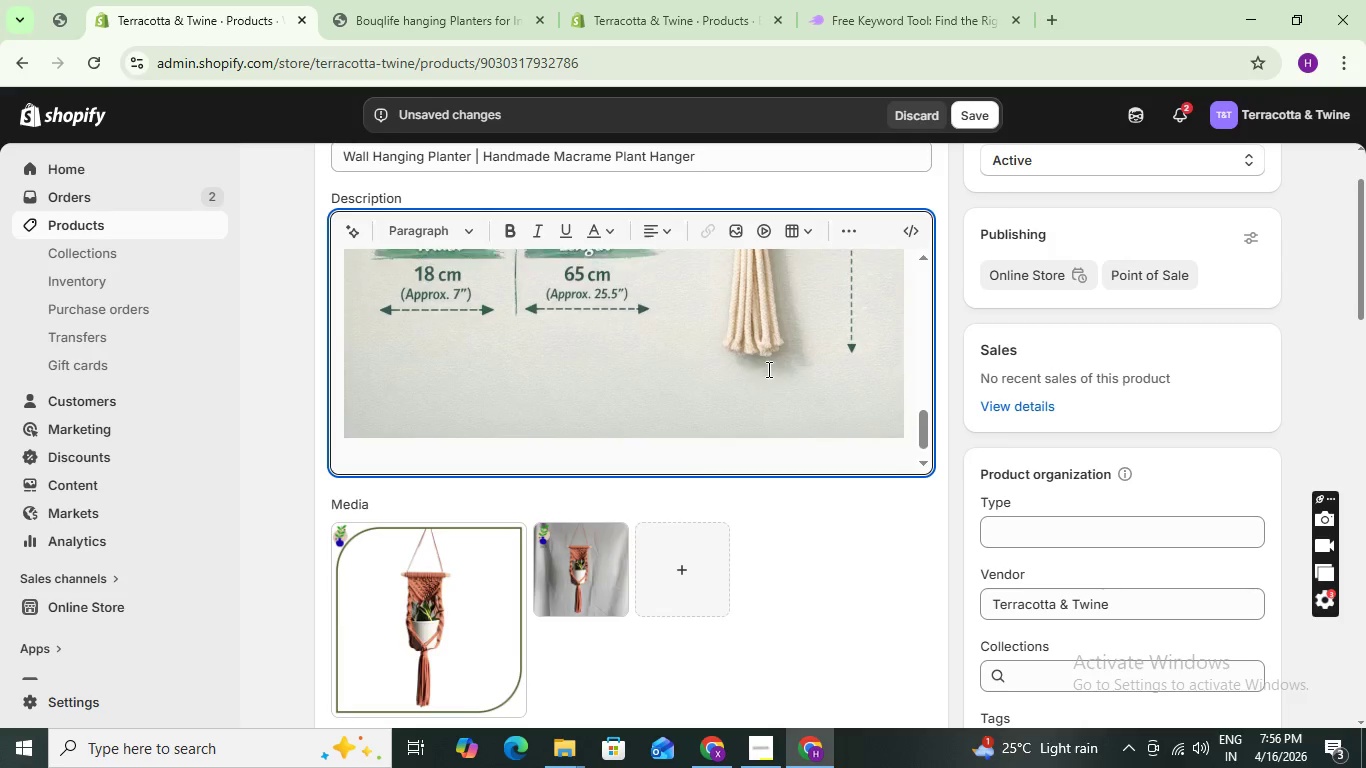 
scroll: coordinate [767, 369], scroll_direction: up, amount: 2.0
 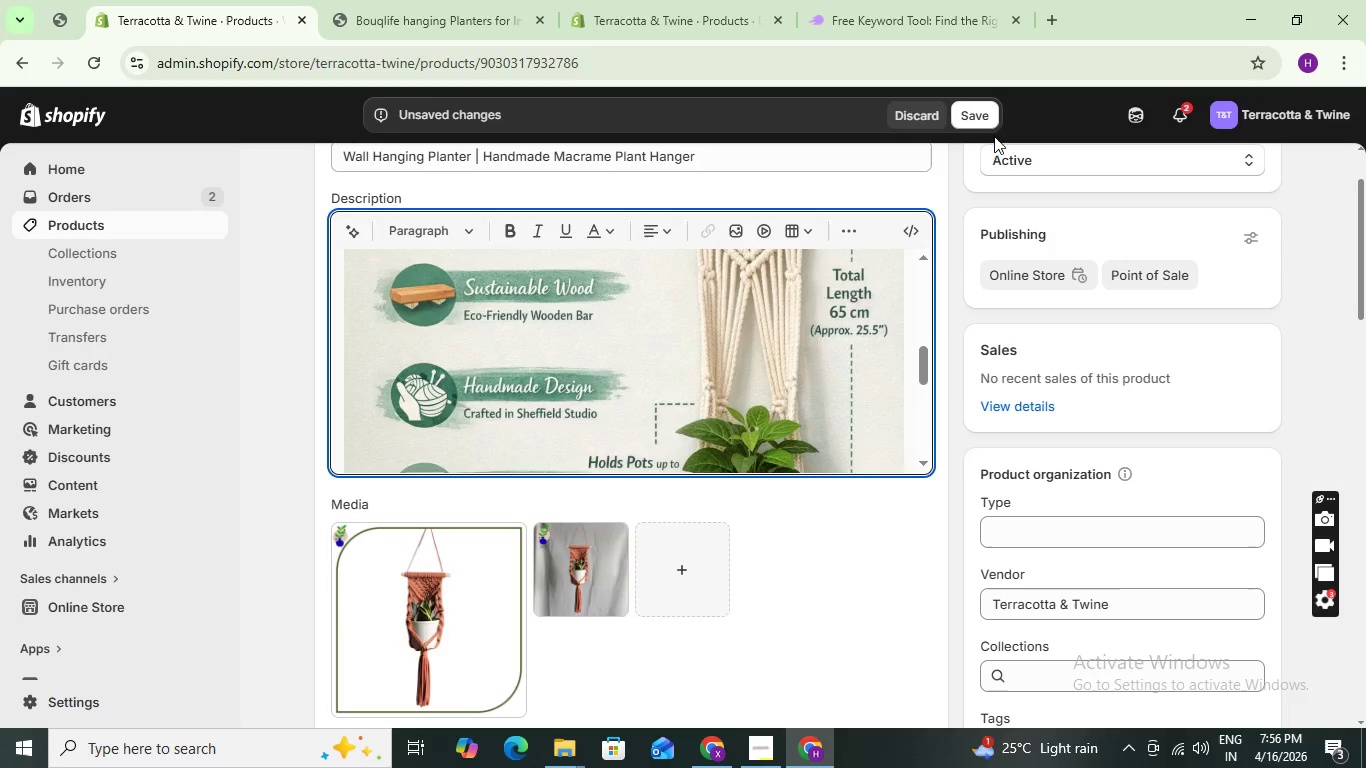 
left_click([623, 407])
 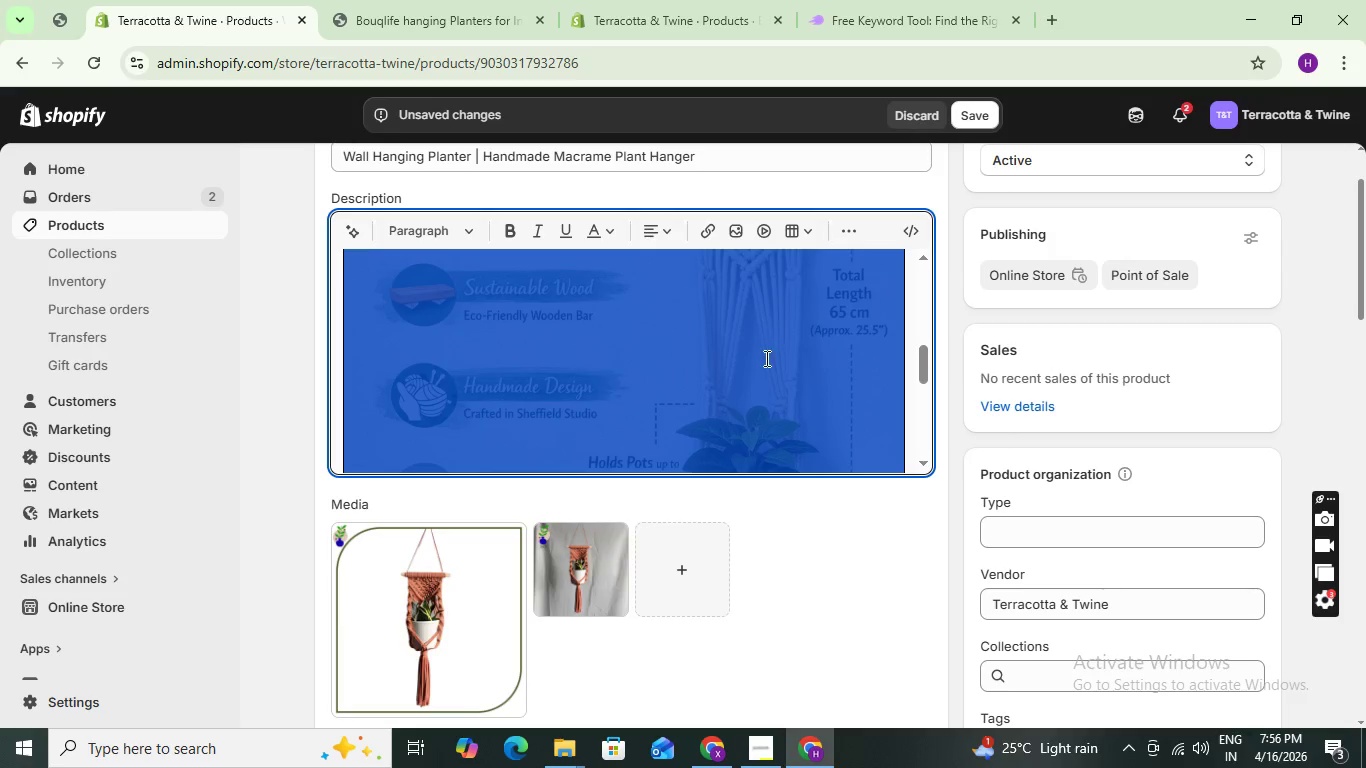 
right_click([762, 361])
 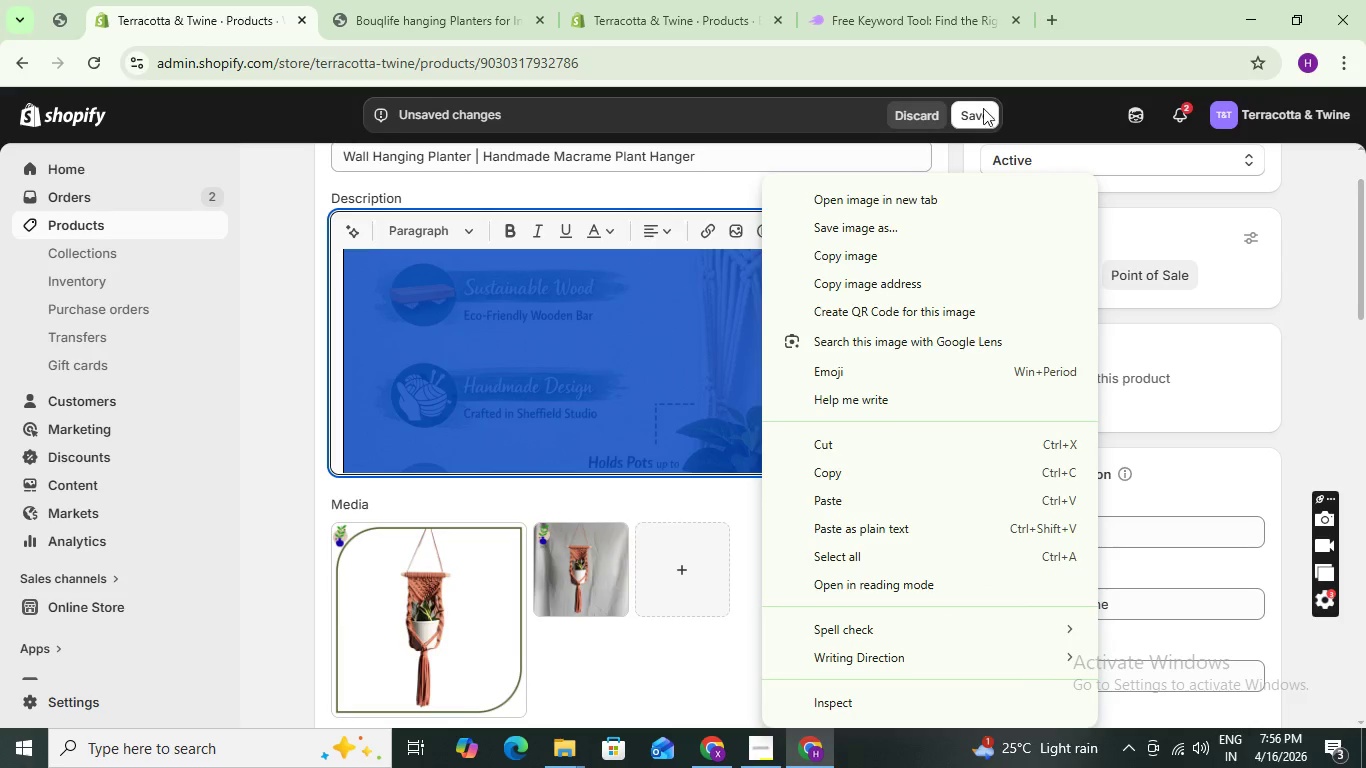 
left_click([971, 119])
 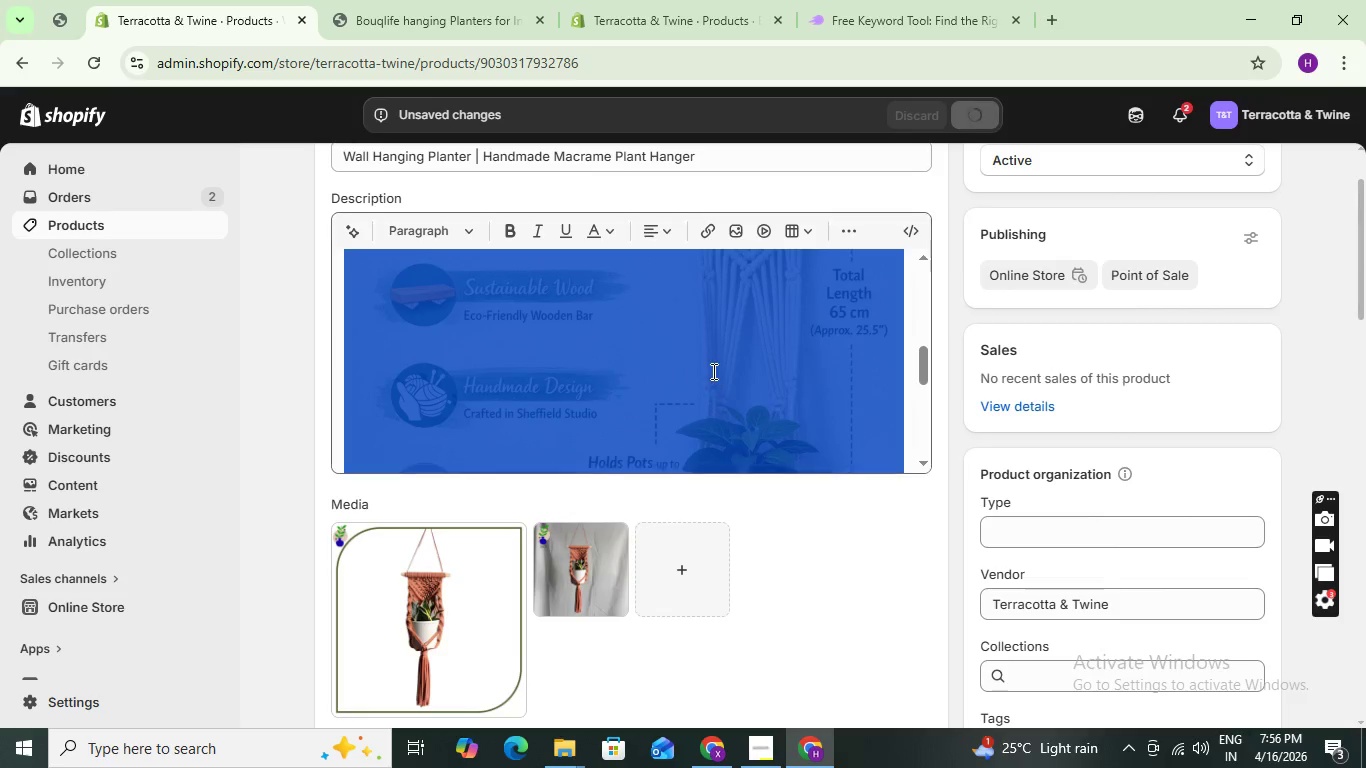 
scroll: coordinate [739, 380], scroll_direction: down, amount: 3.0
 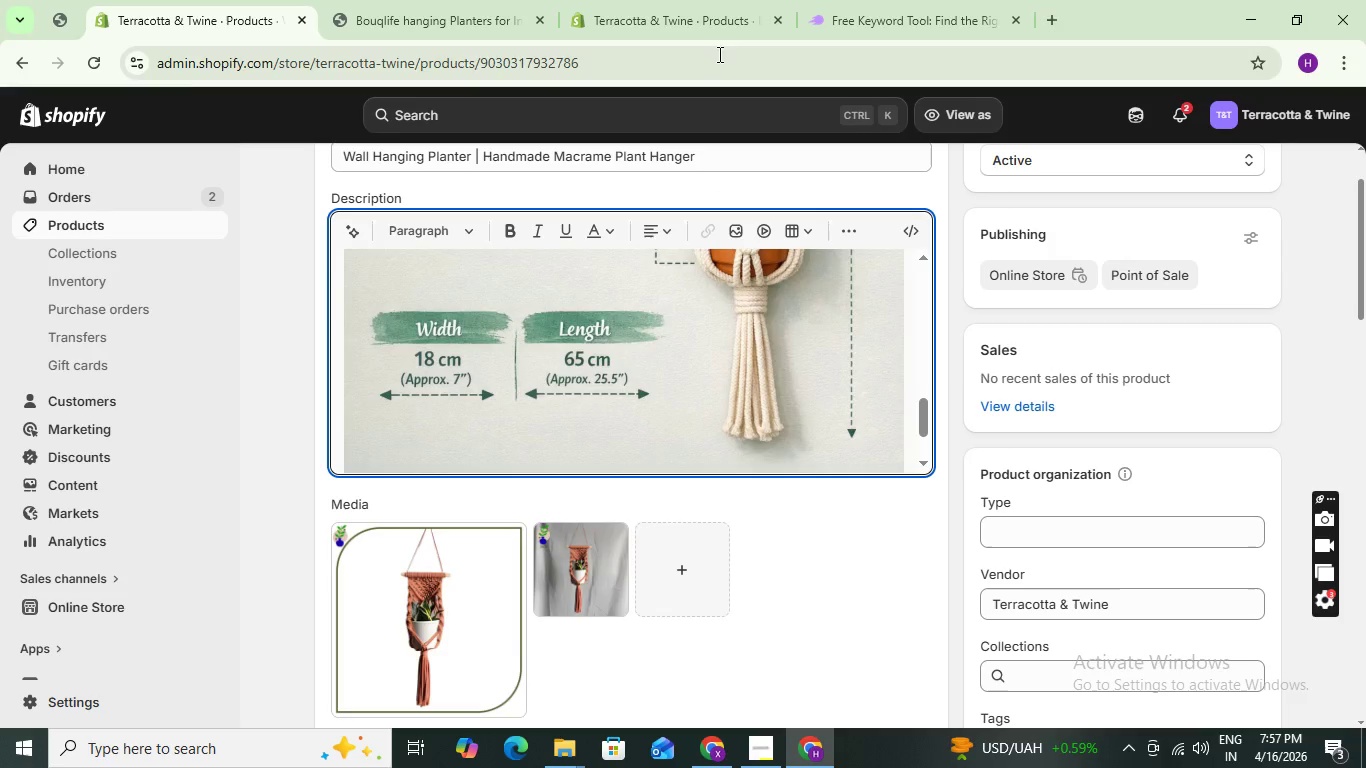 
wait(22.73)
 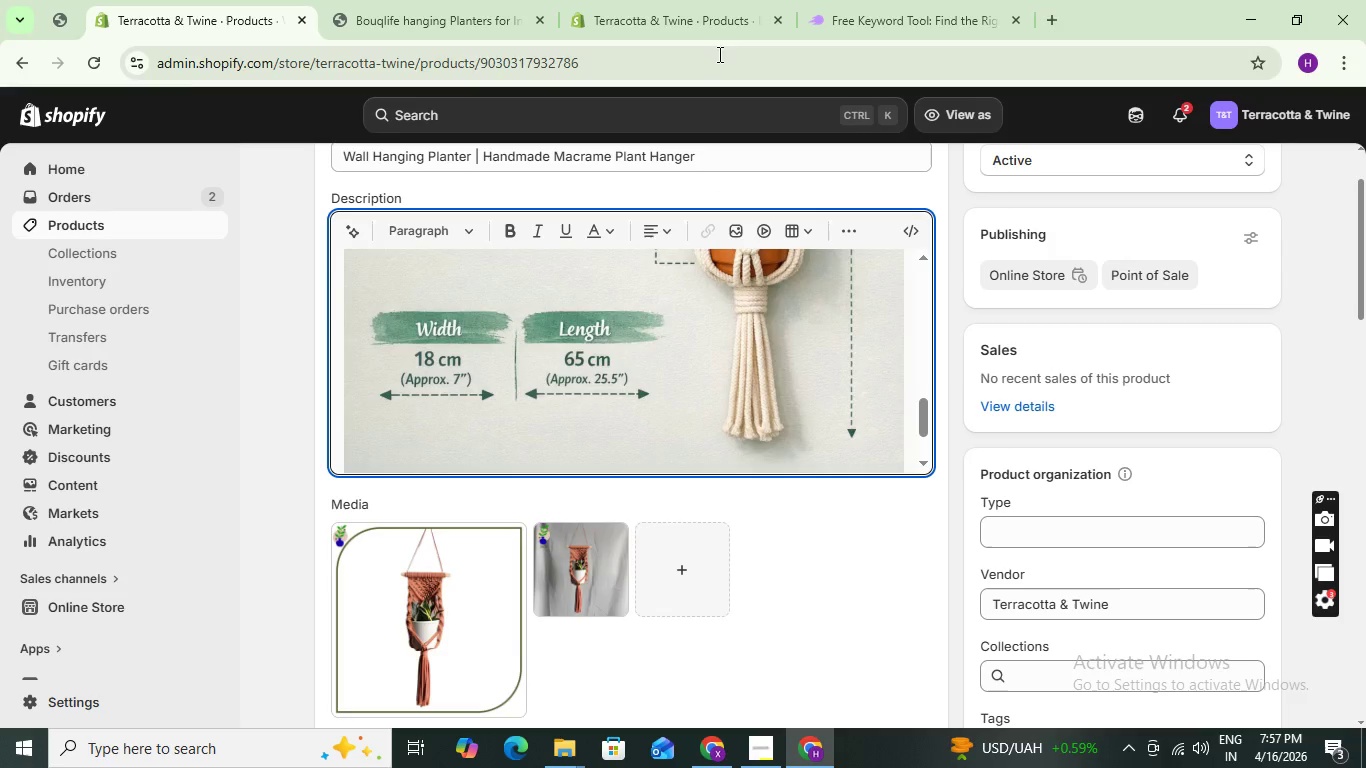 
scroll: coordinate [600, 401], scroll_direction: down, amount: 7.0
 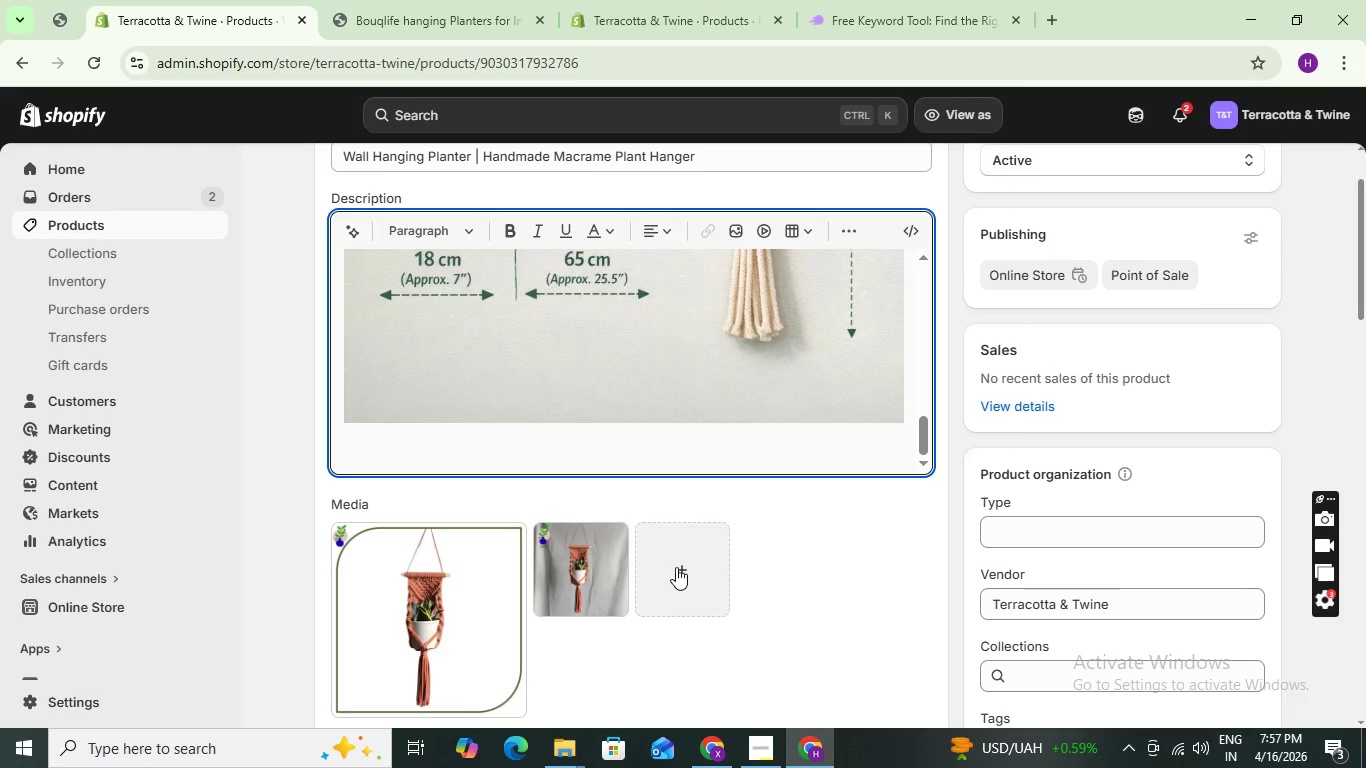 
left_click([676, 567])
 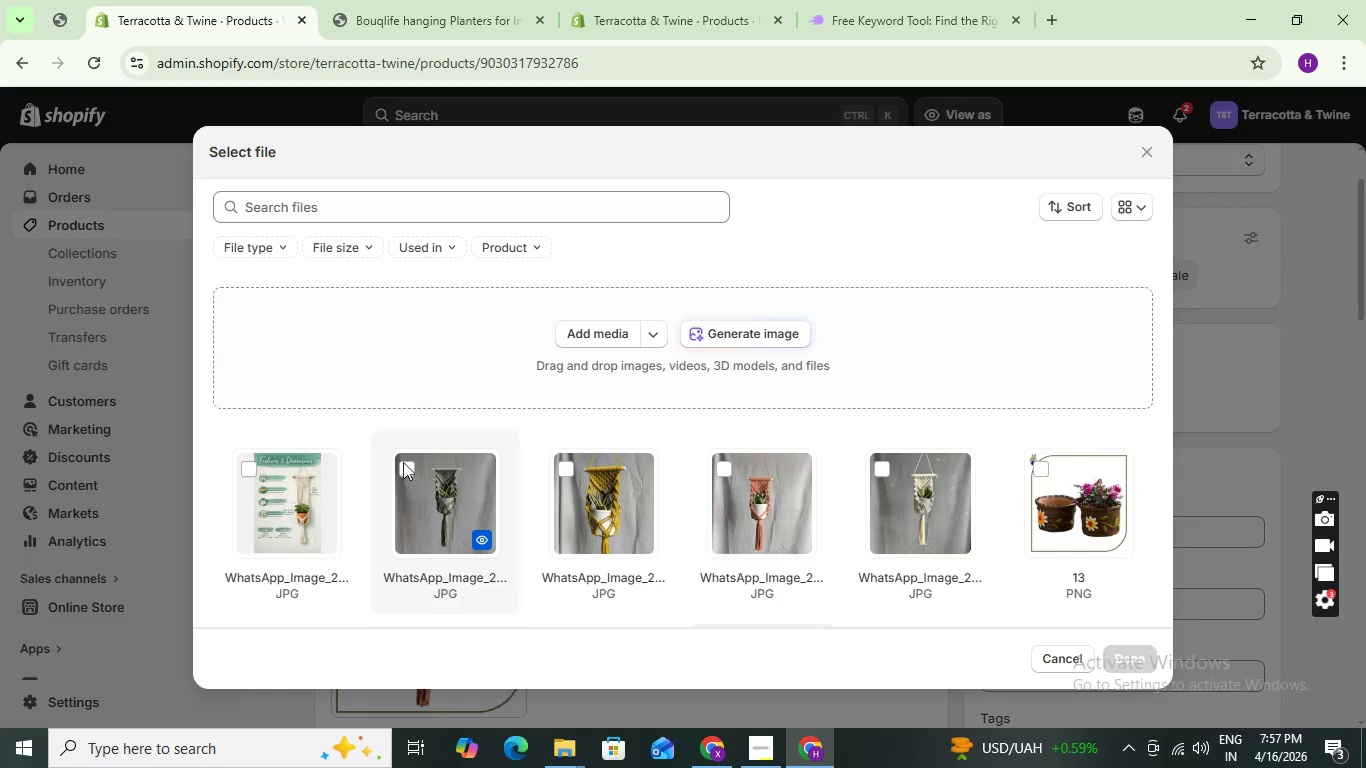 
left_click([404, 470])
 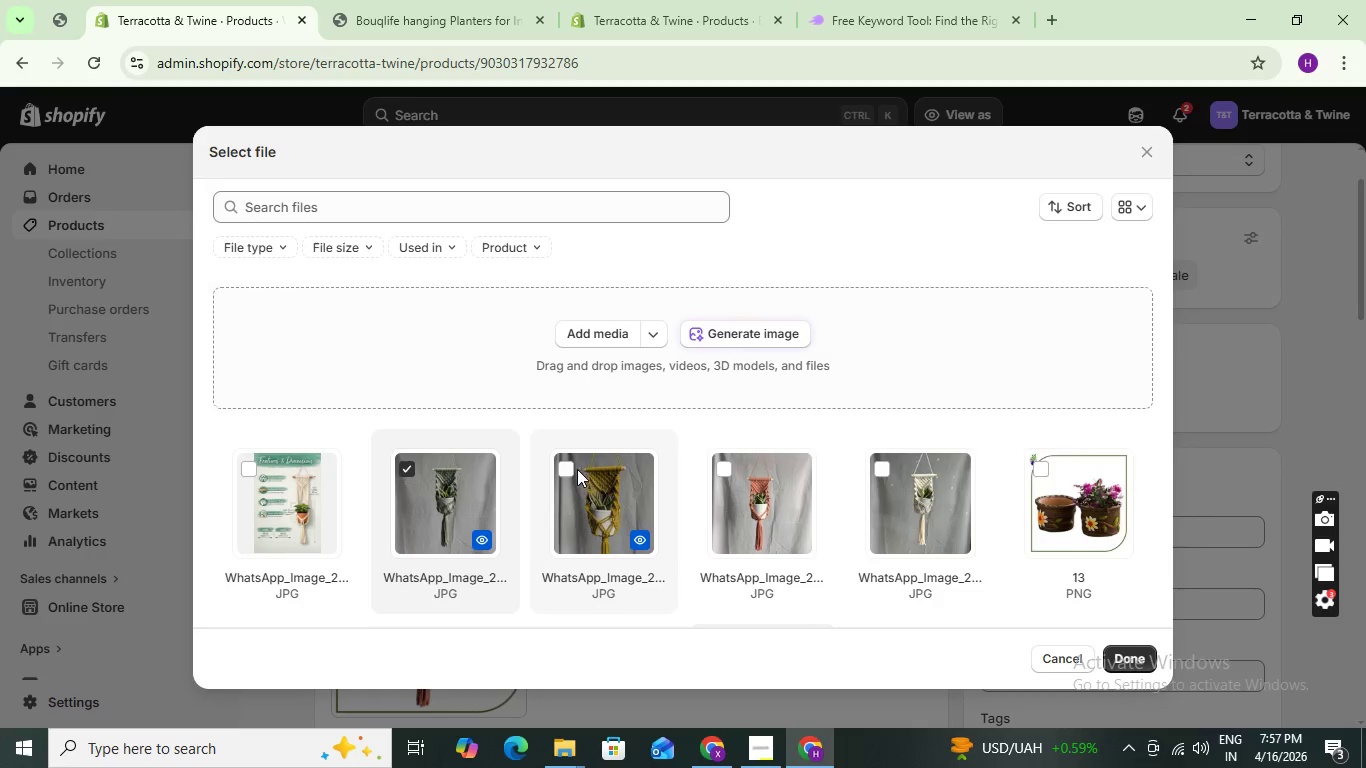 
left_click([566, 468])
 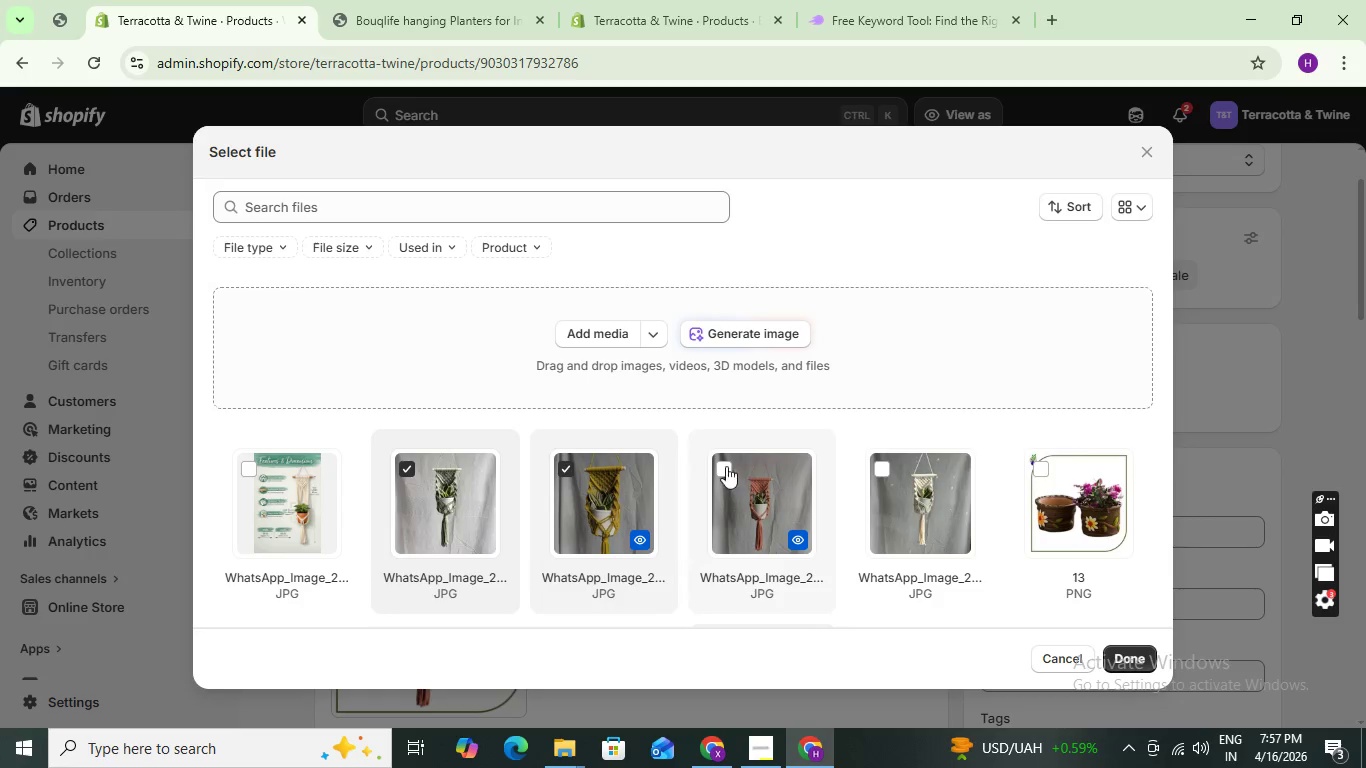 
left_click([726, 466])
 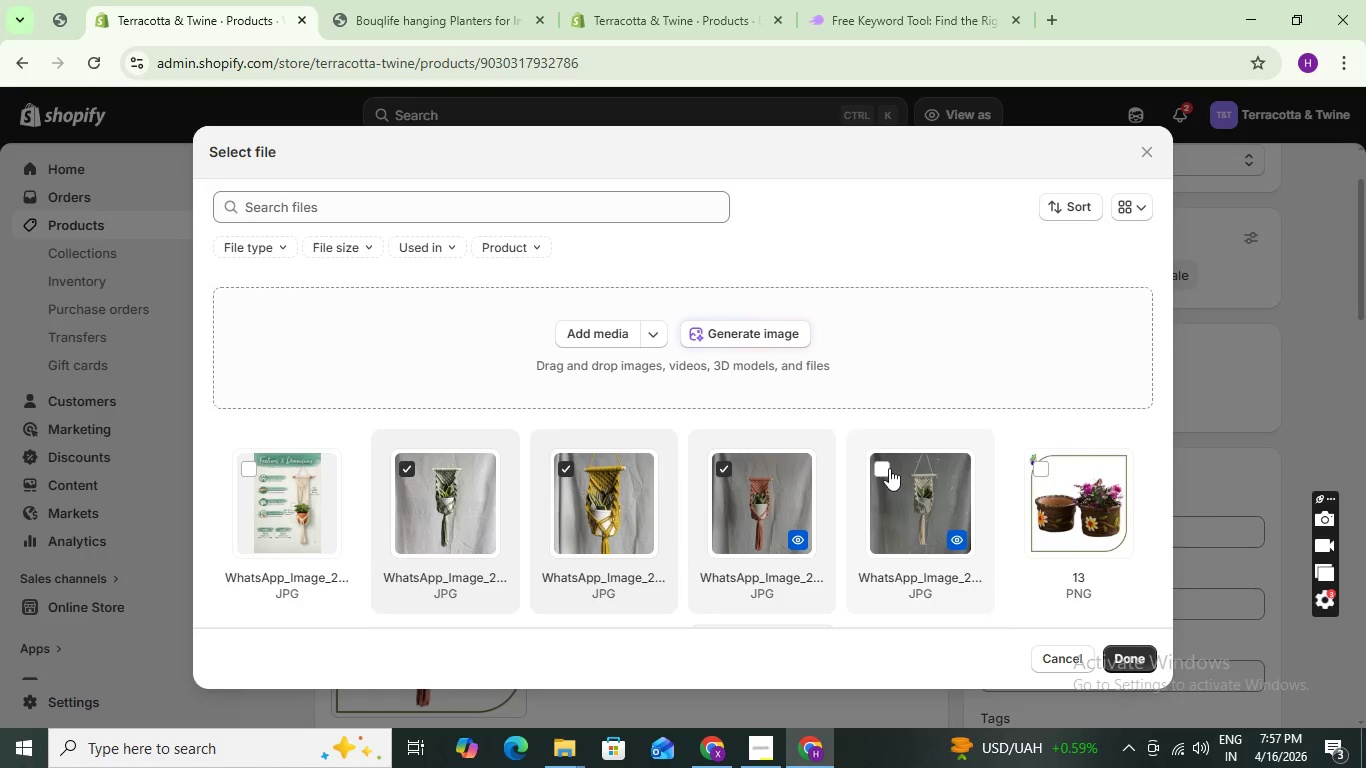 
left_click([888, 467])
 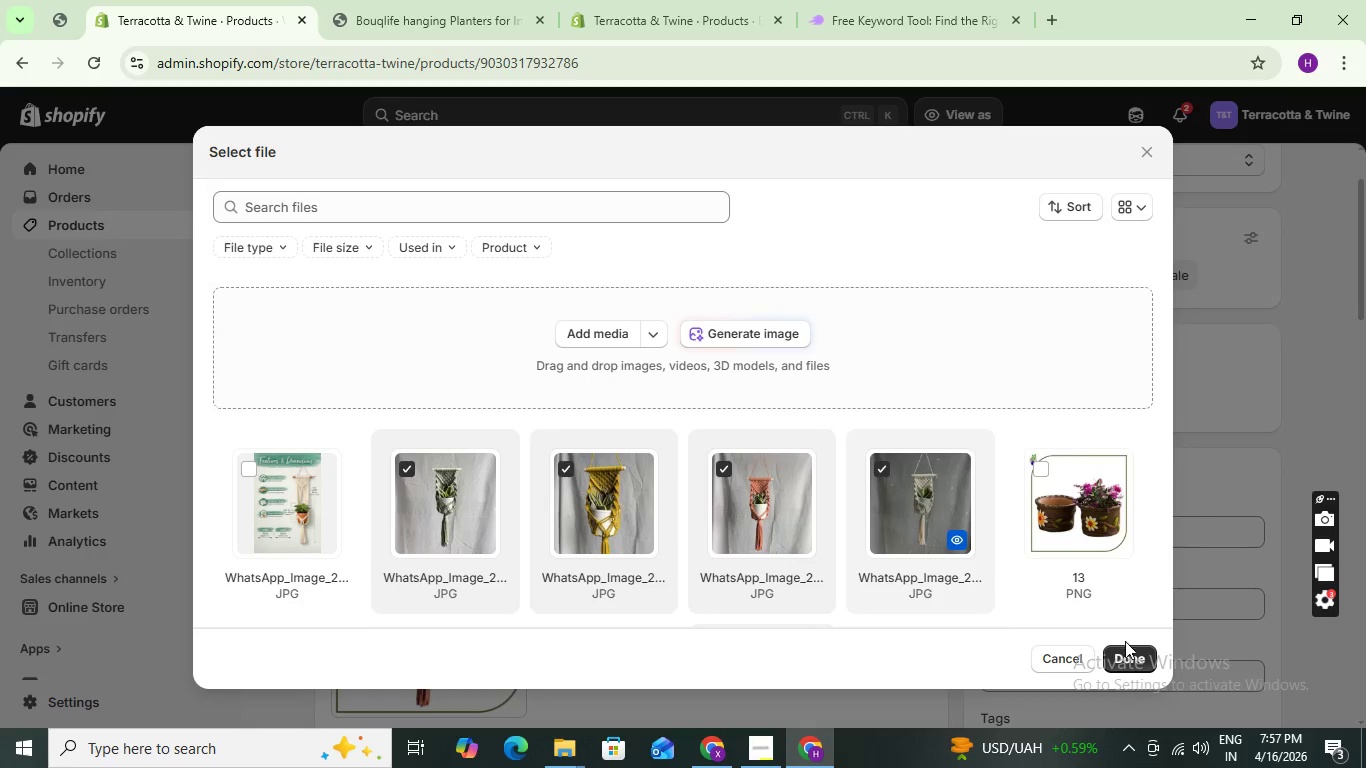 
left_click([1131, 655])
 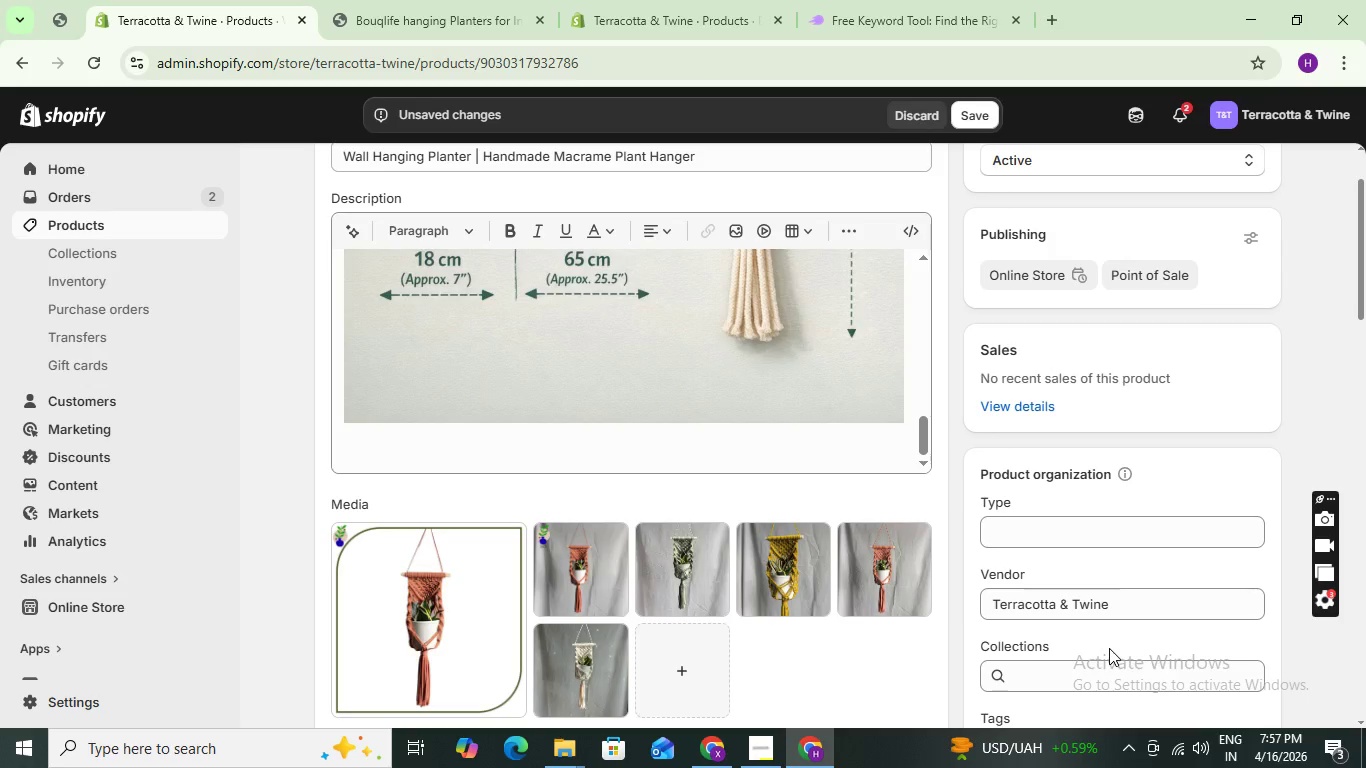 
wait(33.52)
 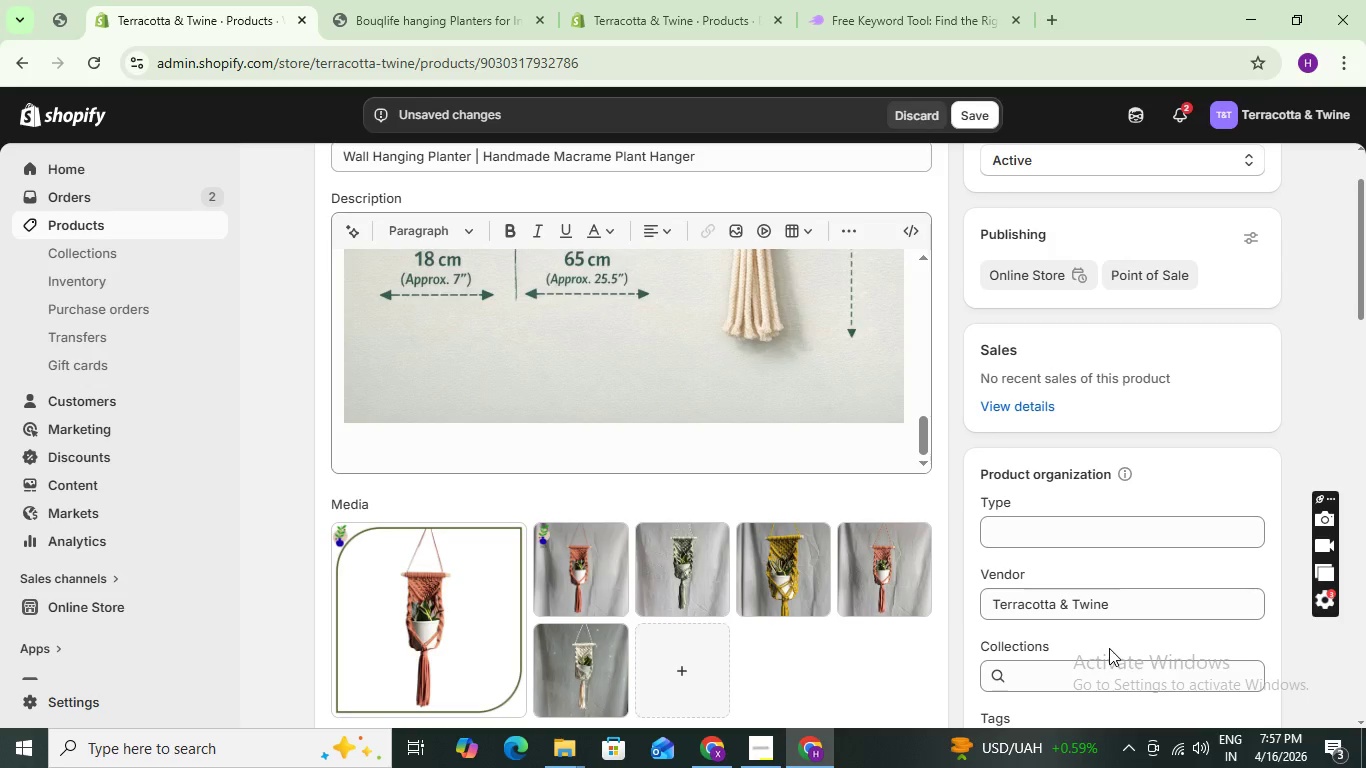 
left_click([854, 534])